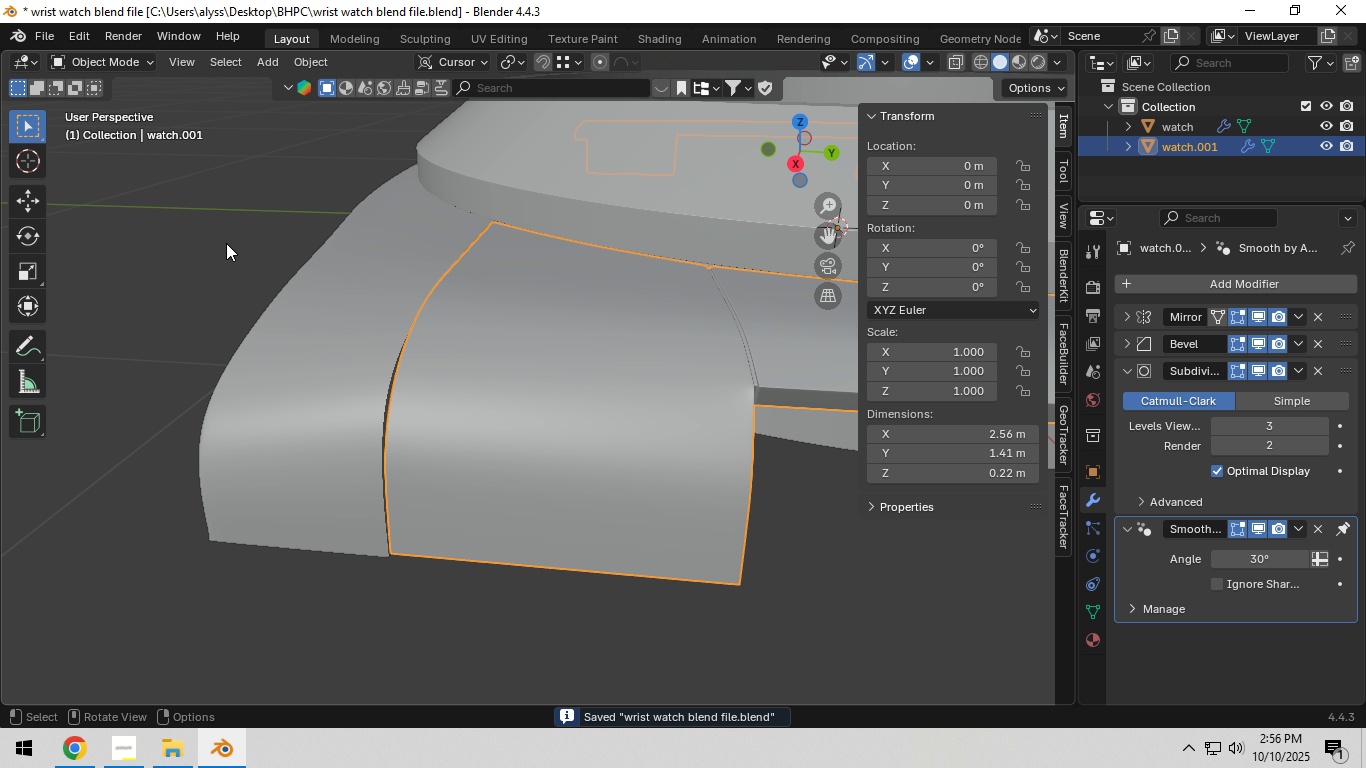 
left_click([213, 241])
 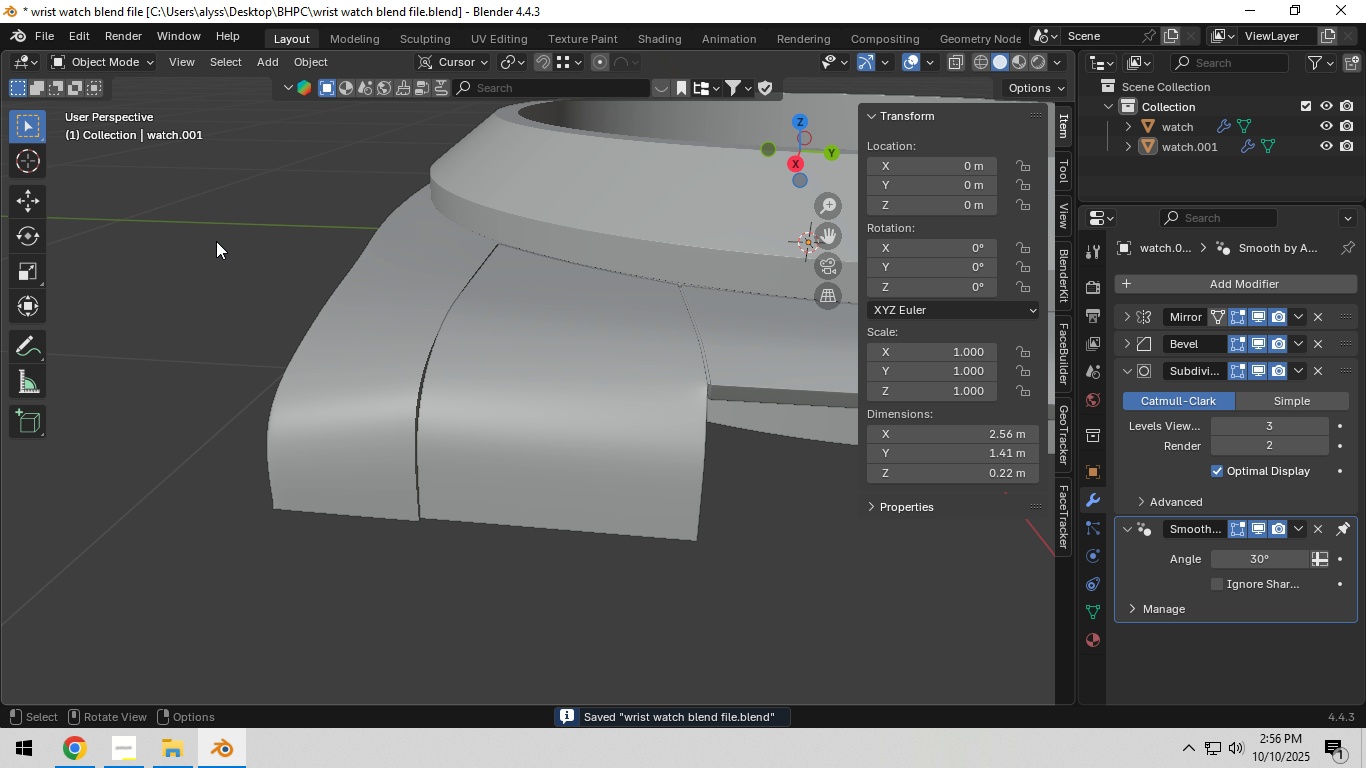 
scroll: coordinate [505, 321], scroll_direction: down, amount: 9.0
 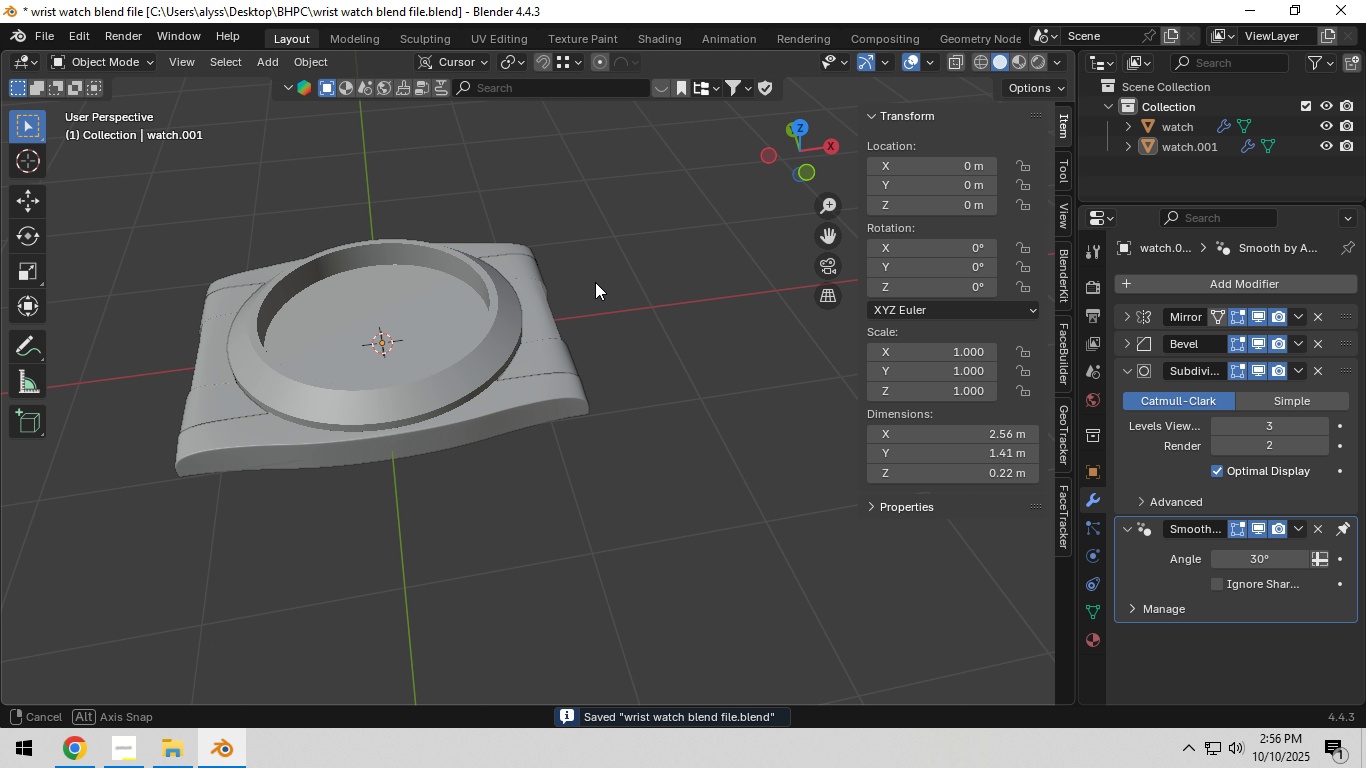 
key(Shift+ShiftLeft)
 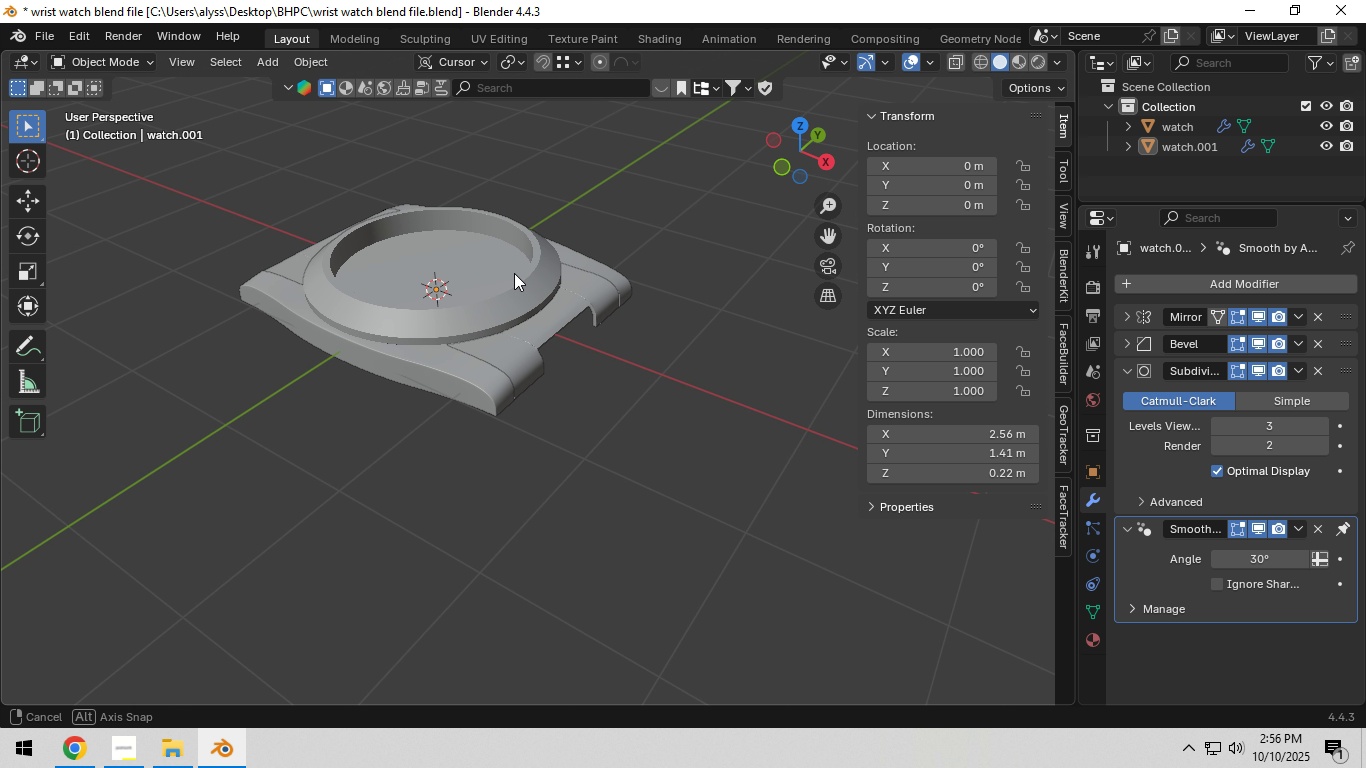 
key(Shift+ShiftLeft)
 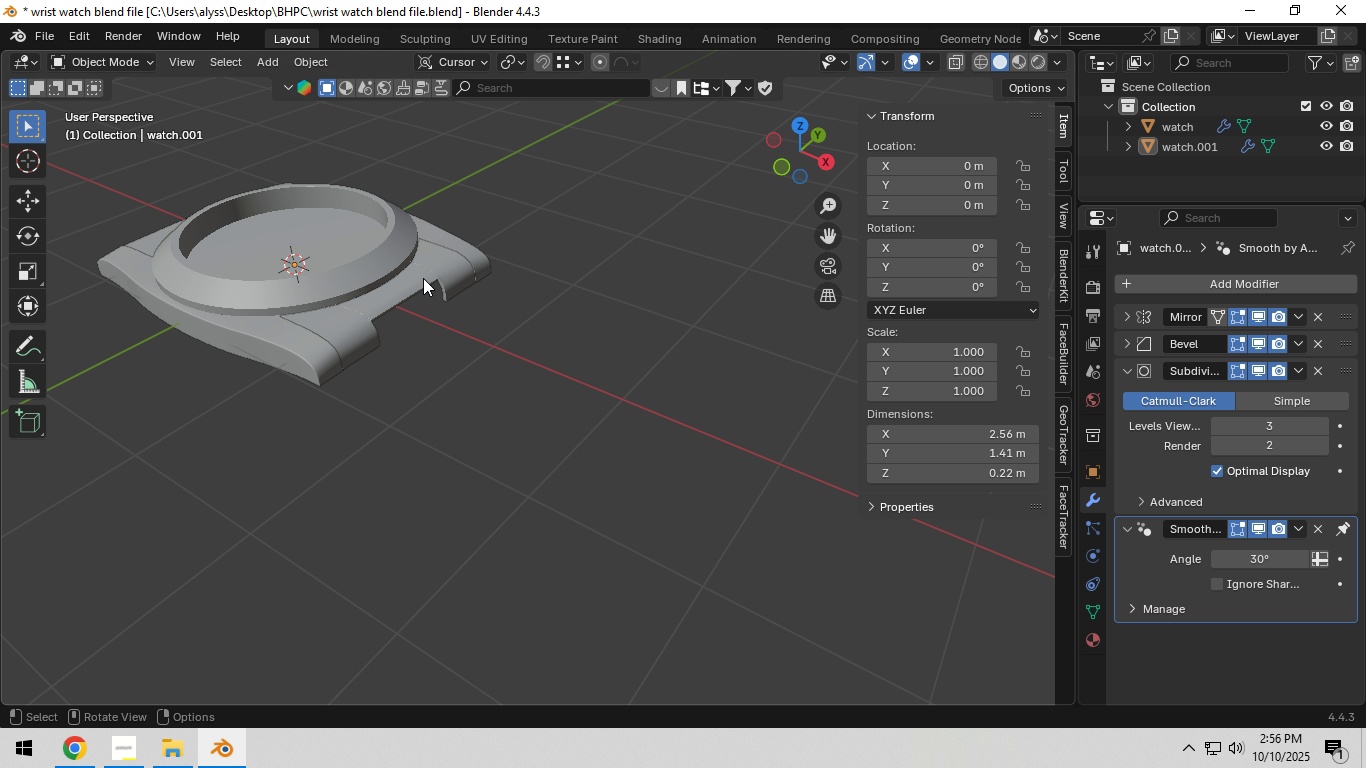 
scroll: coordinate [423, 280], scroll_direction: up, amount: 5.0
 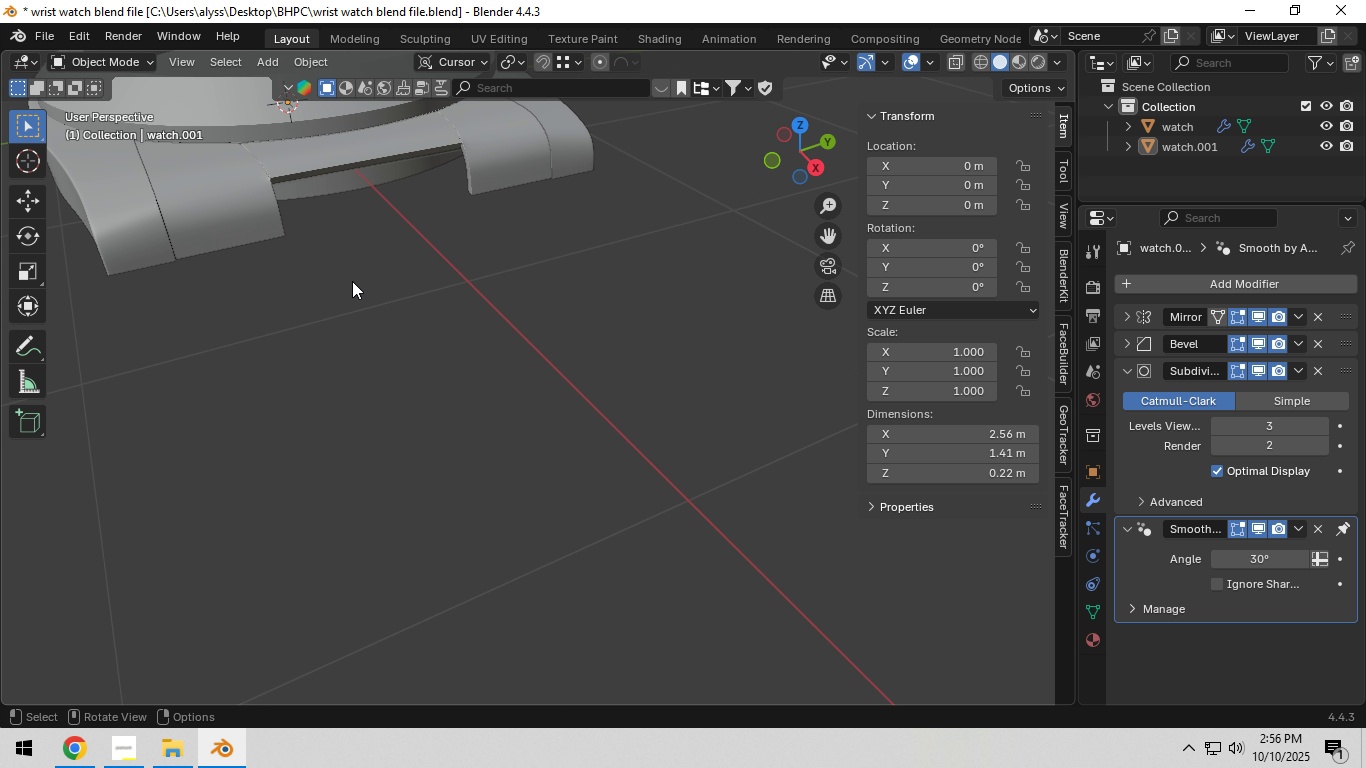 
hold_key(key=ShiftLeft, duration=0.38)
 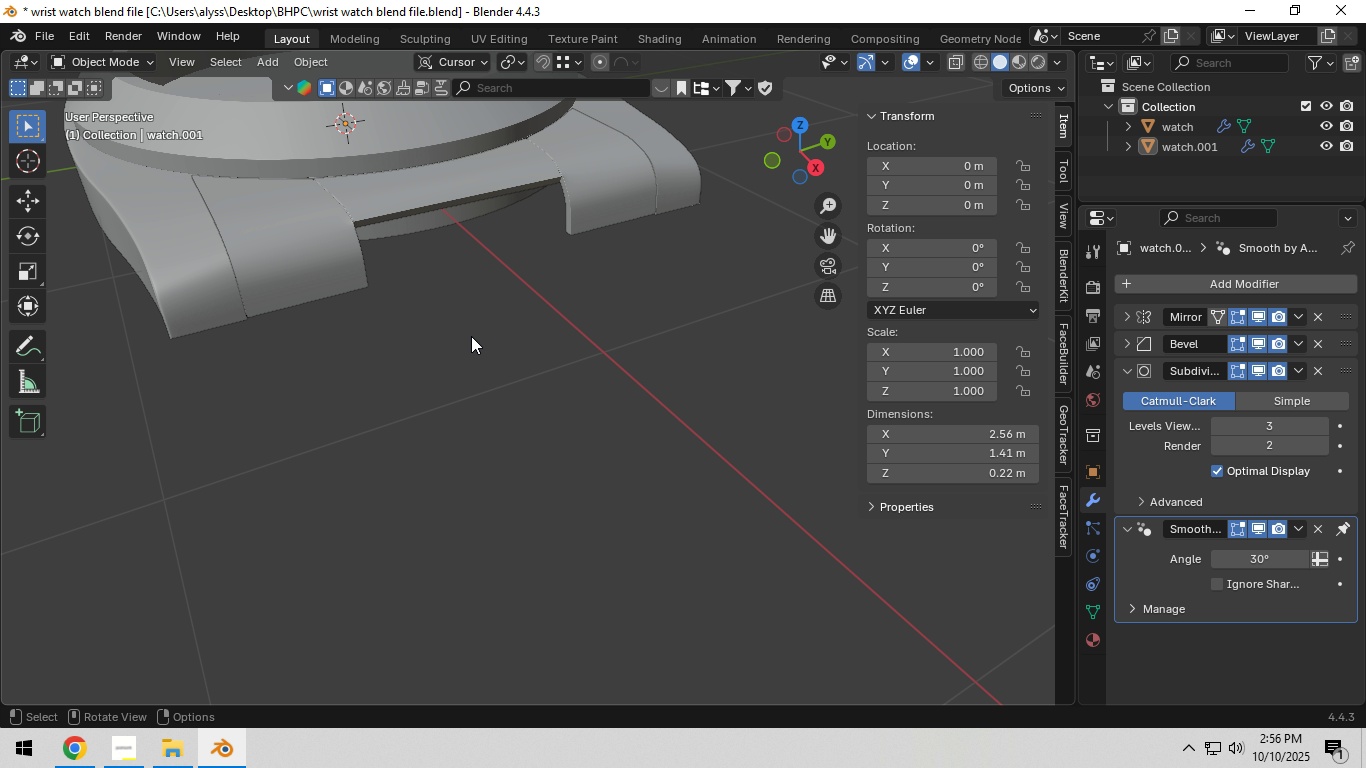 
scroll: coordinate [471, 336], scroll_direction: up, amount: 1.0
 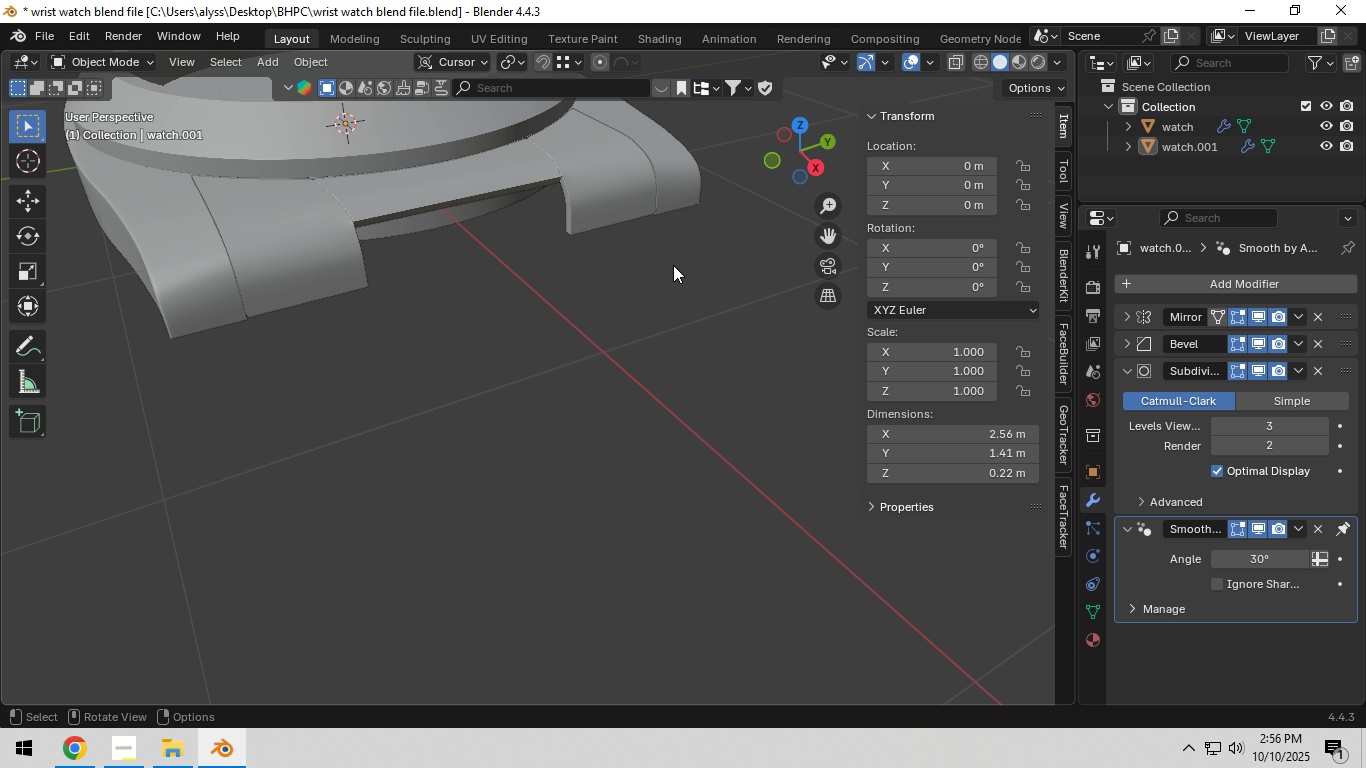 
key(N)
 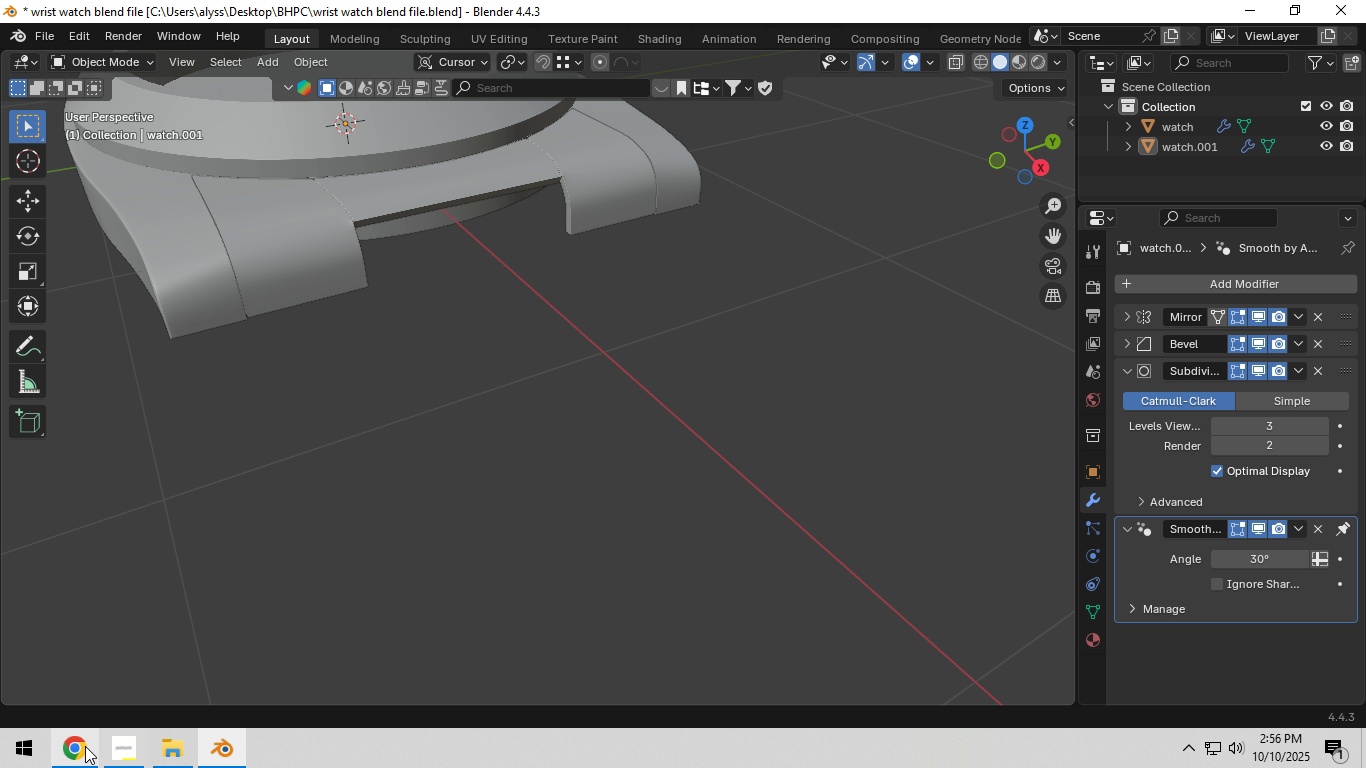 
left_click([85, 746])
 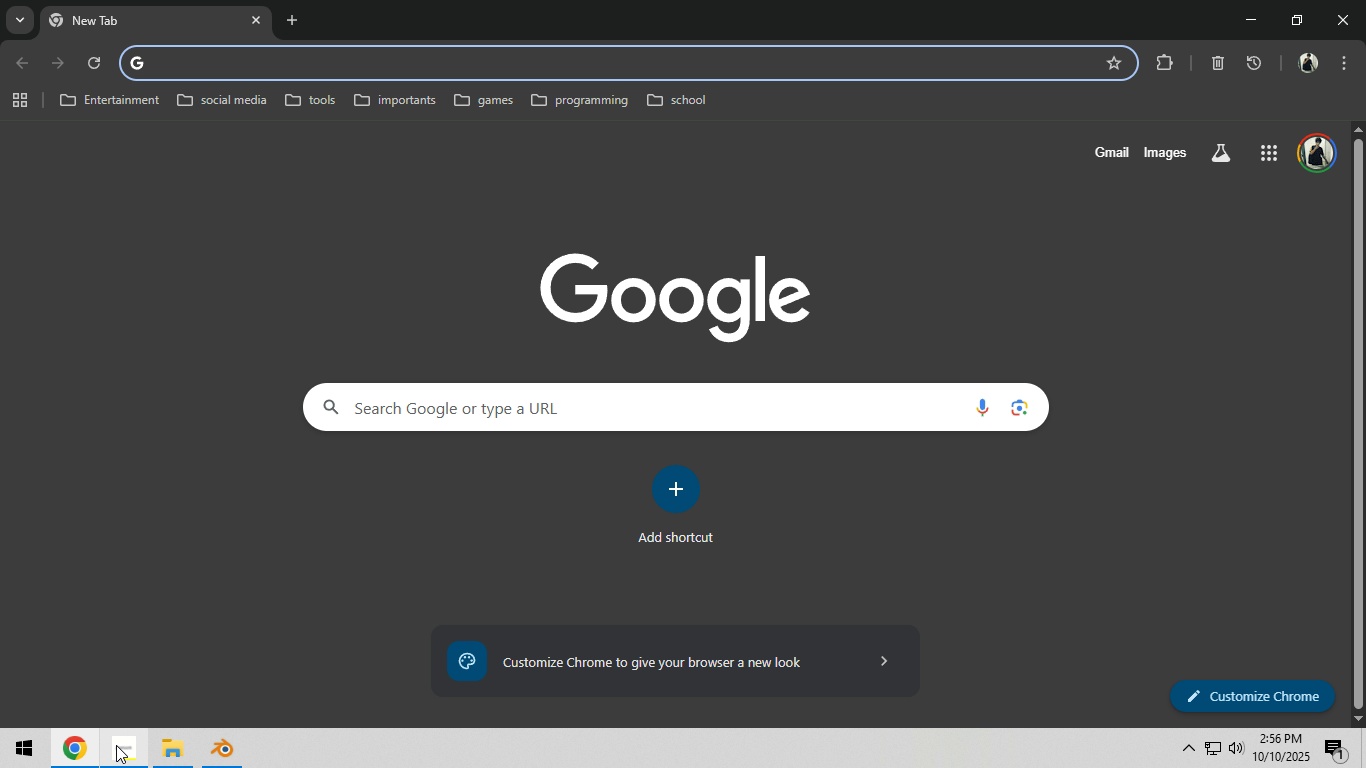 
left_click([117, 745])